 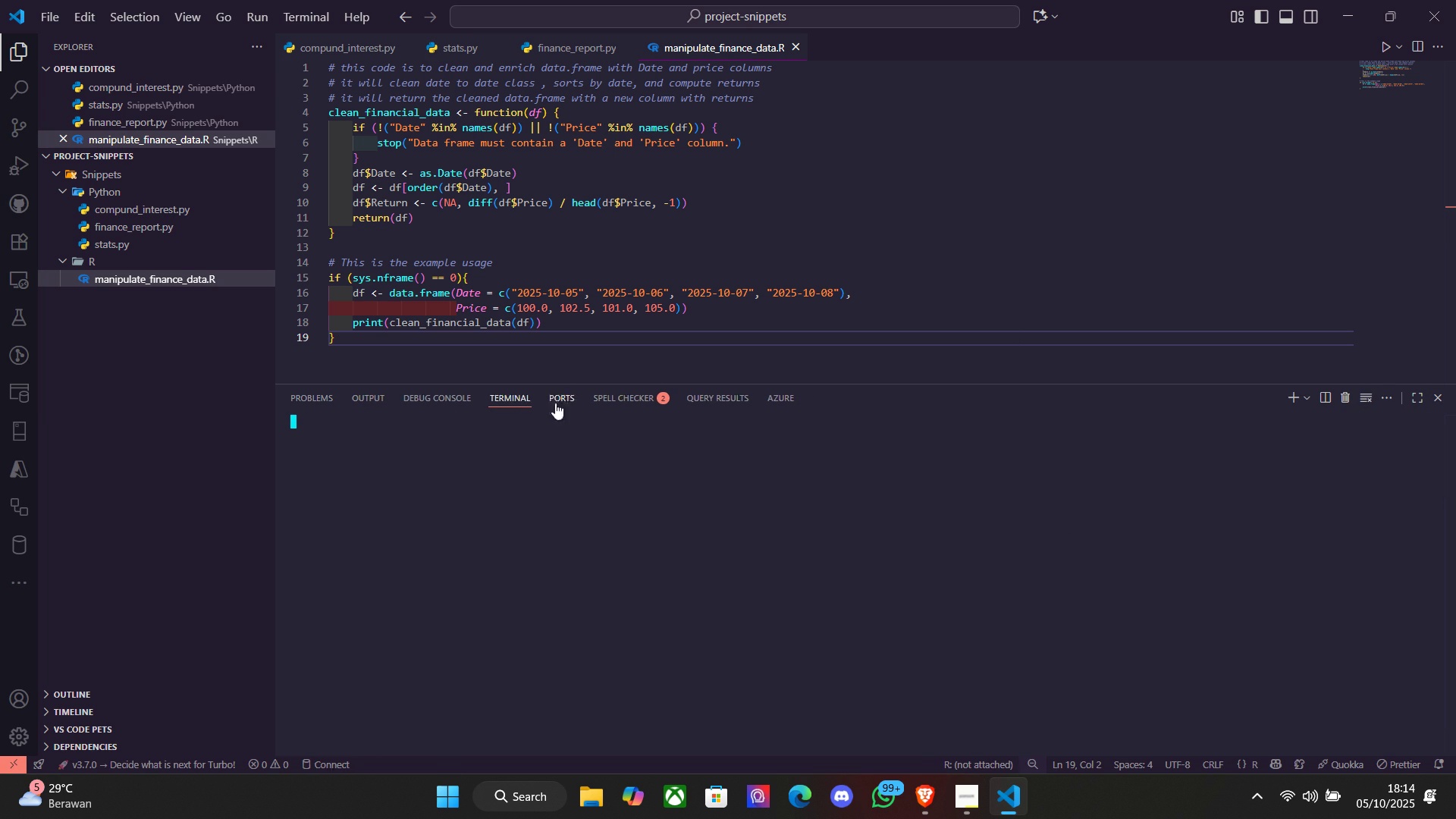 
left_click([692, 501])
 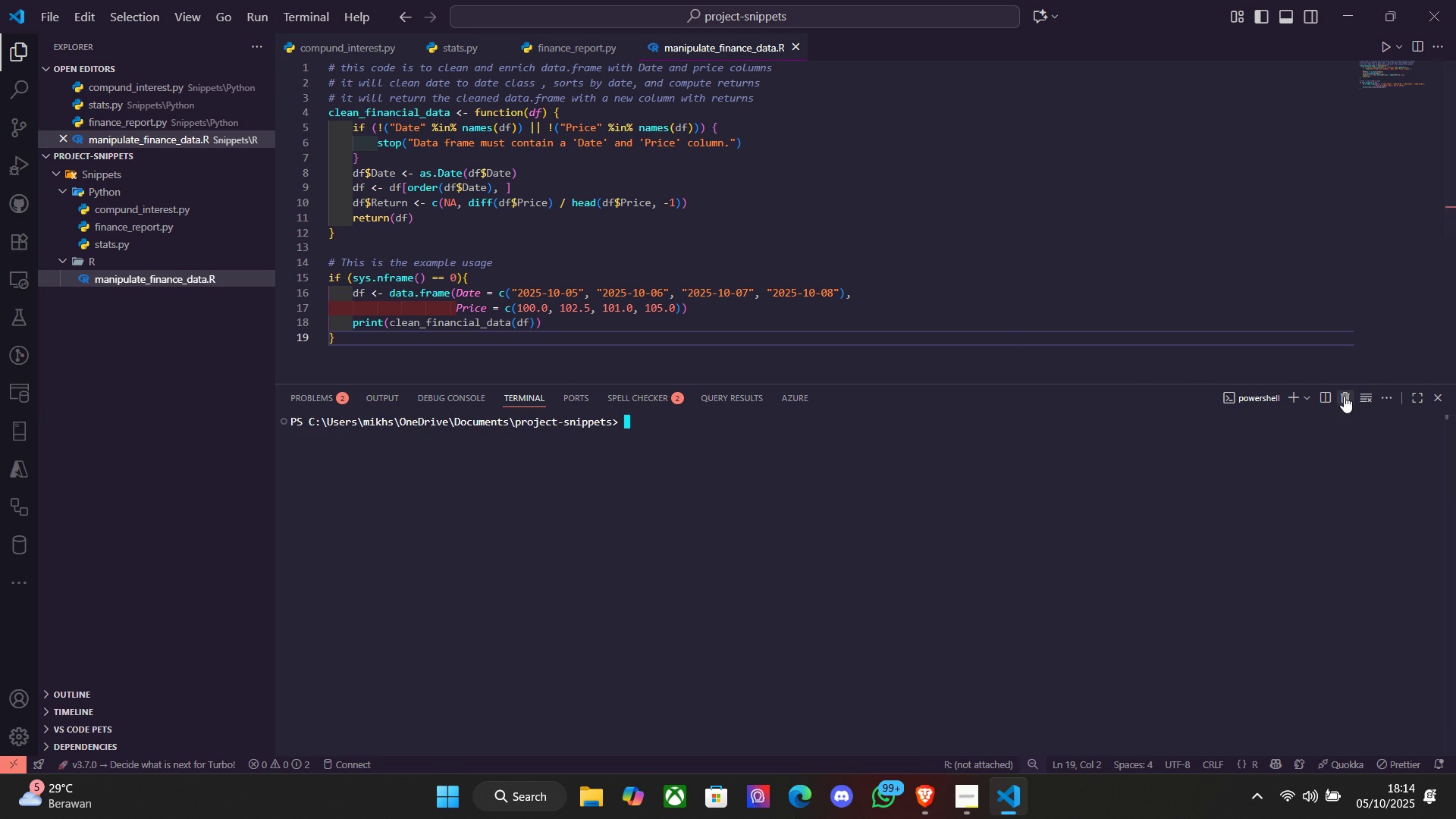 
left_click([1344, 396])
 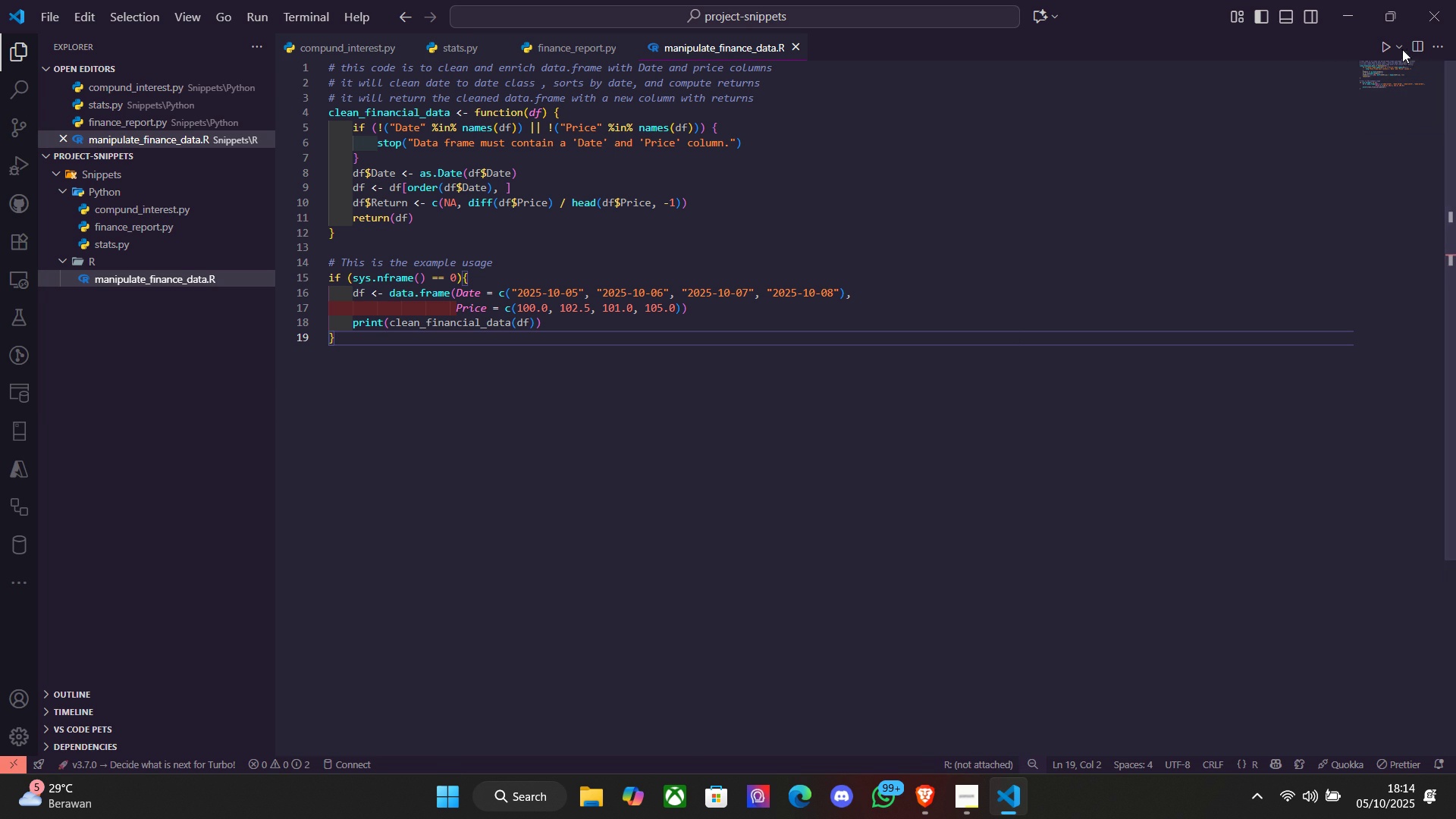 
left_click([1397, 49])
 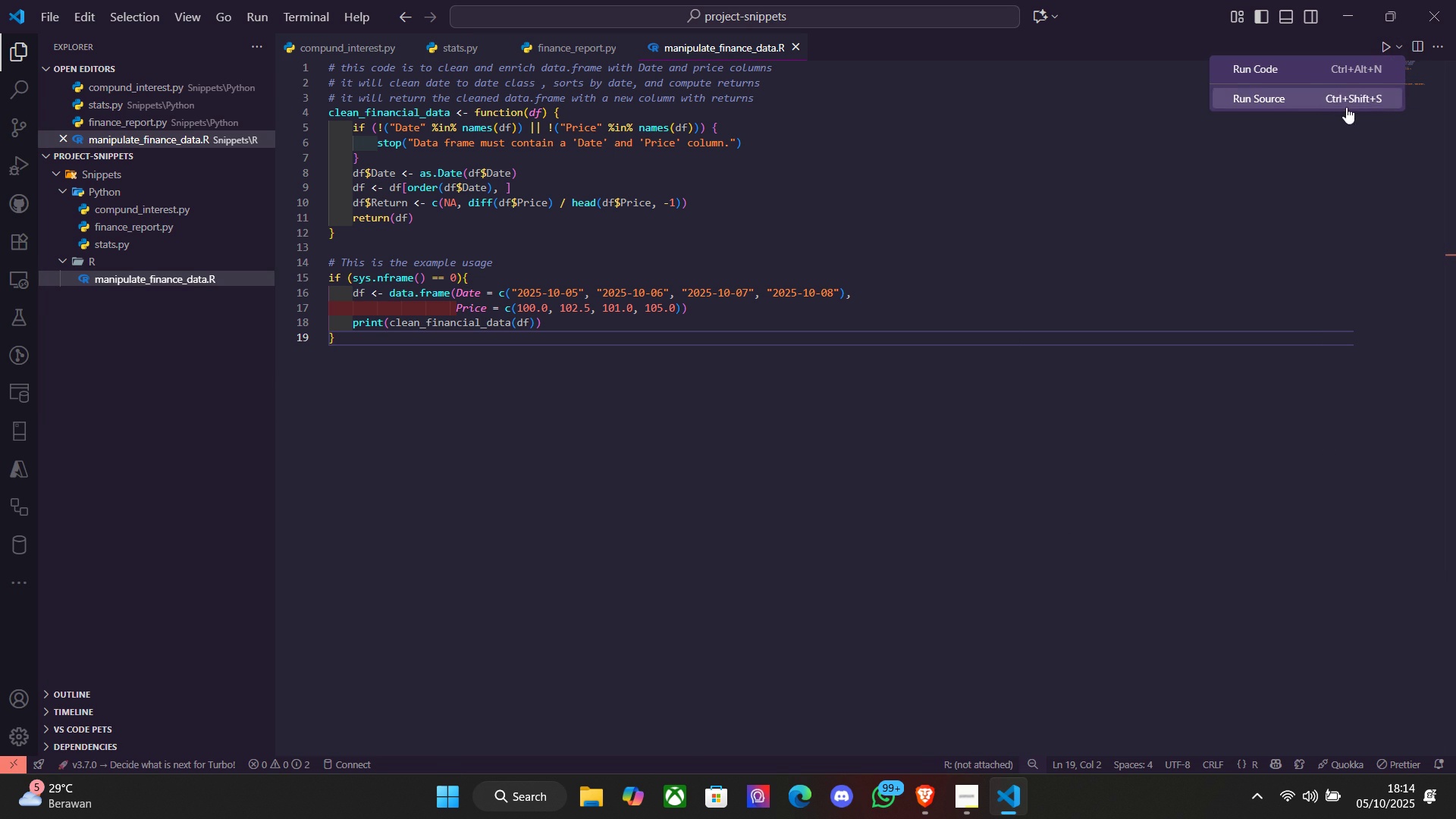 
left_click([1346, 106])
 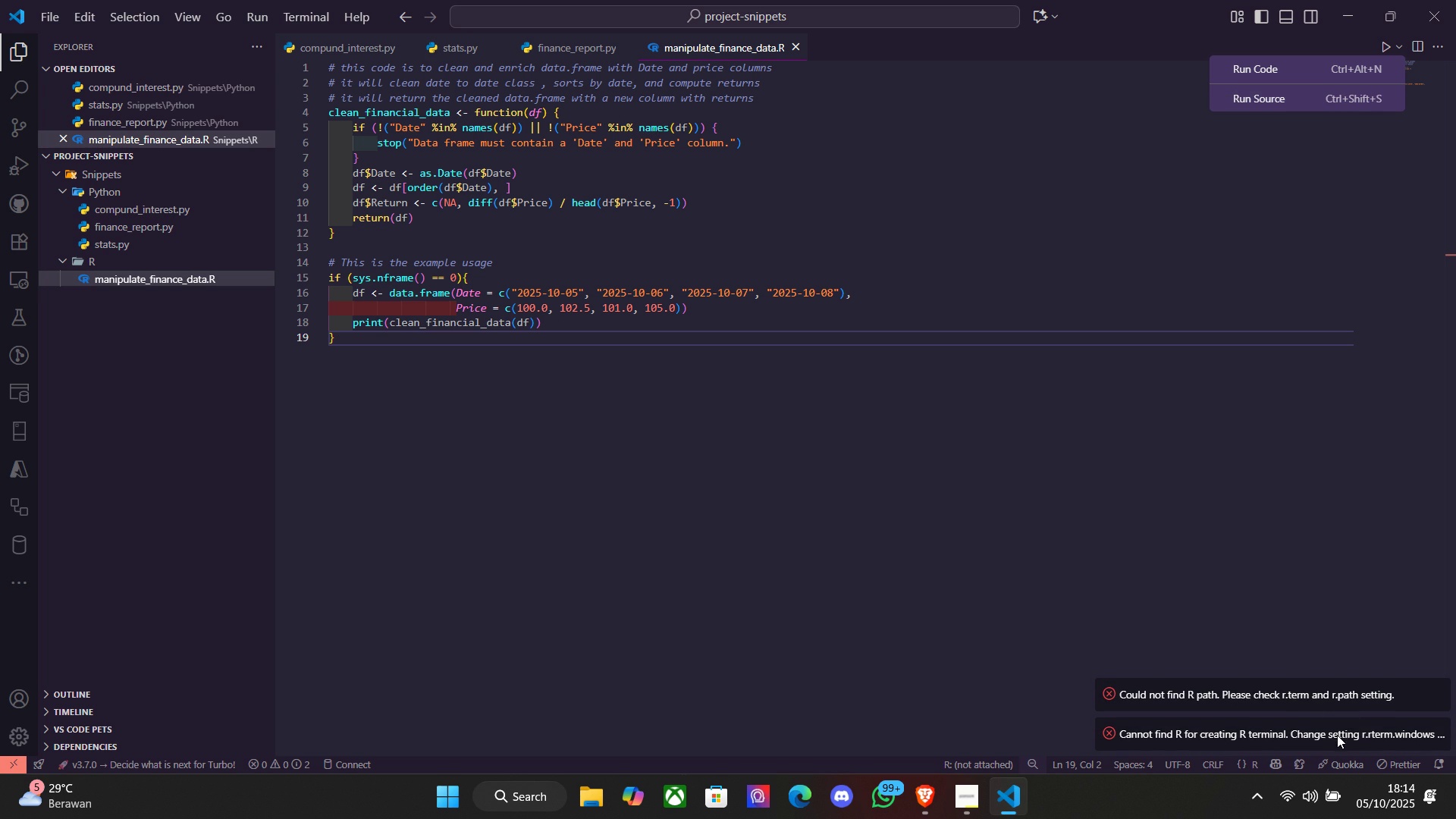 
wait(5.22)
 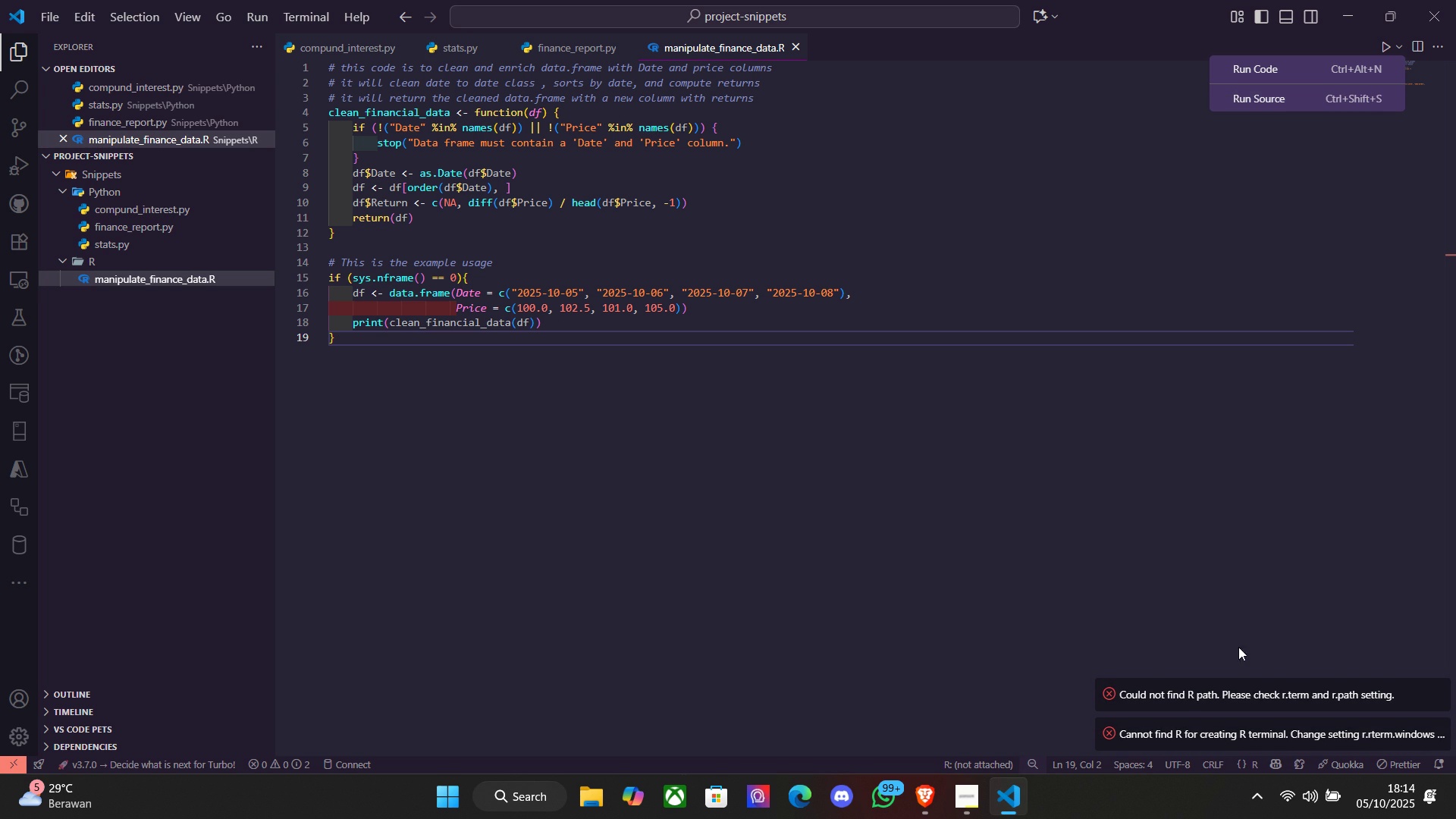 
left_click([1434, 698])
 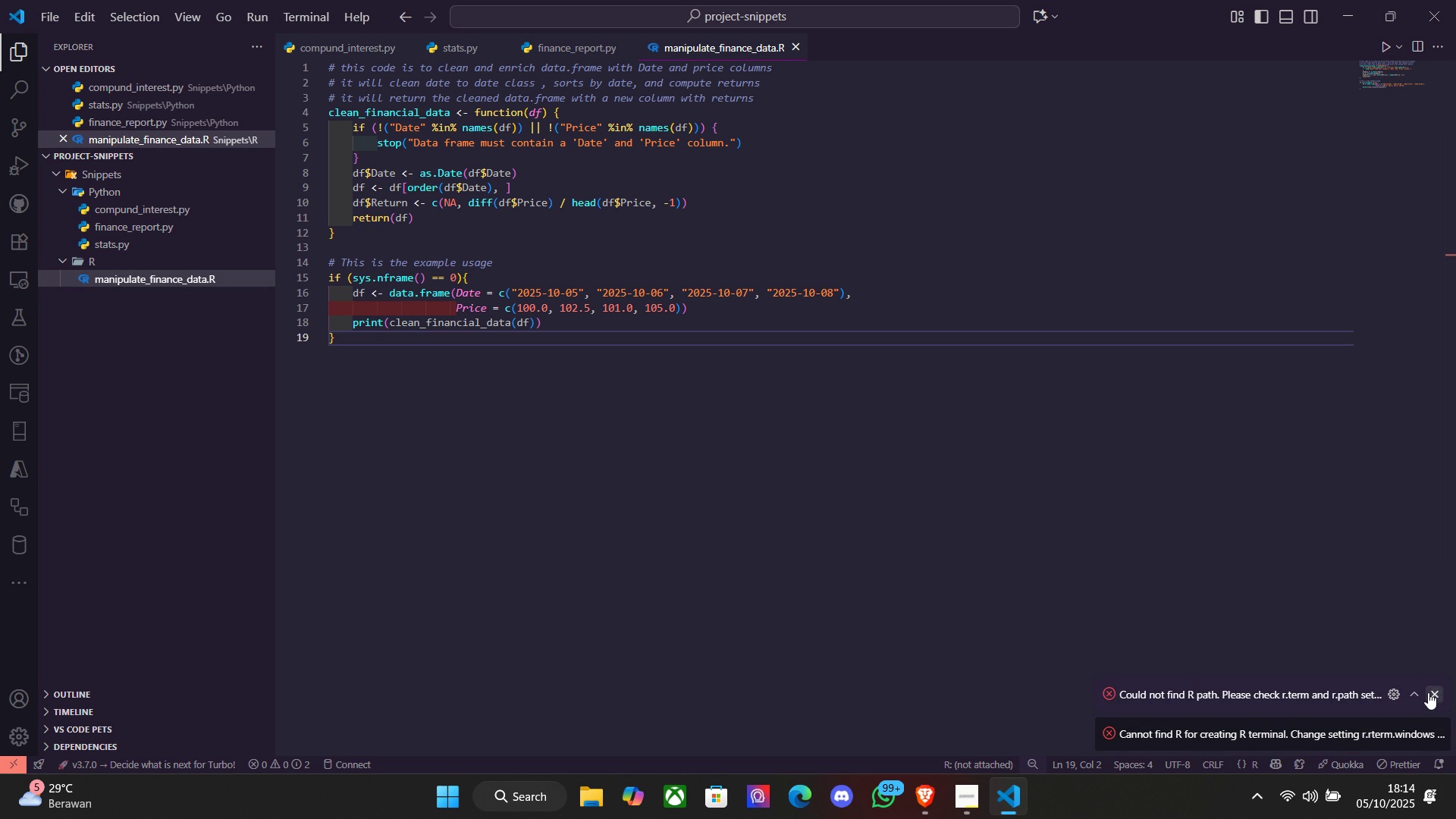 
left_click([1428, 692])
 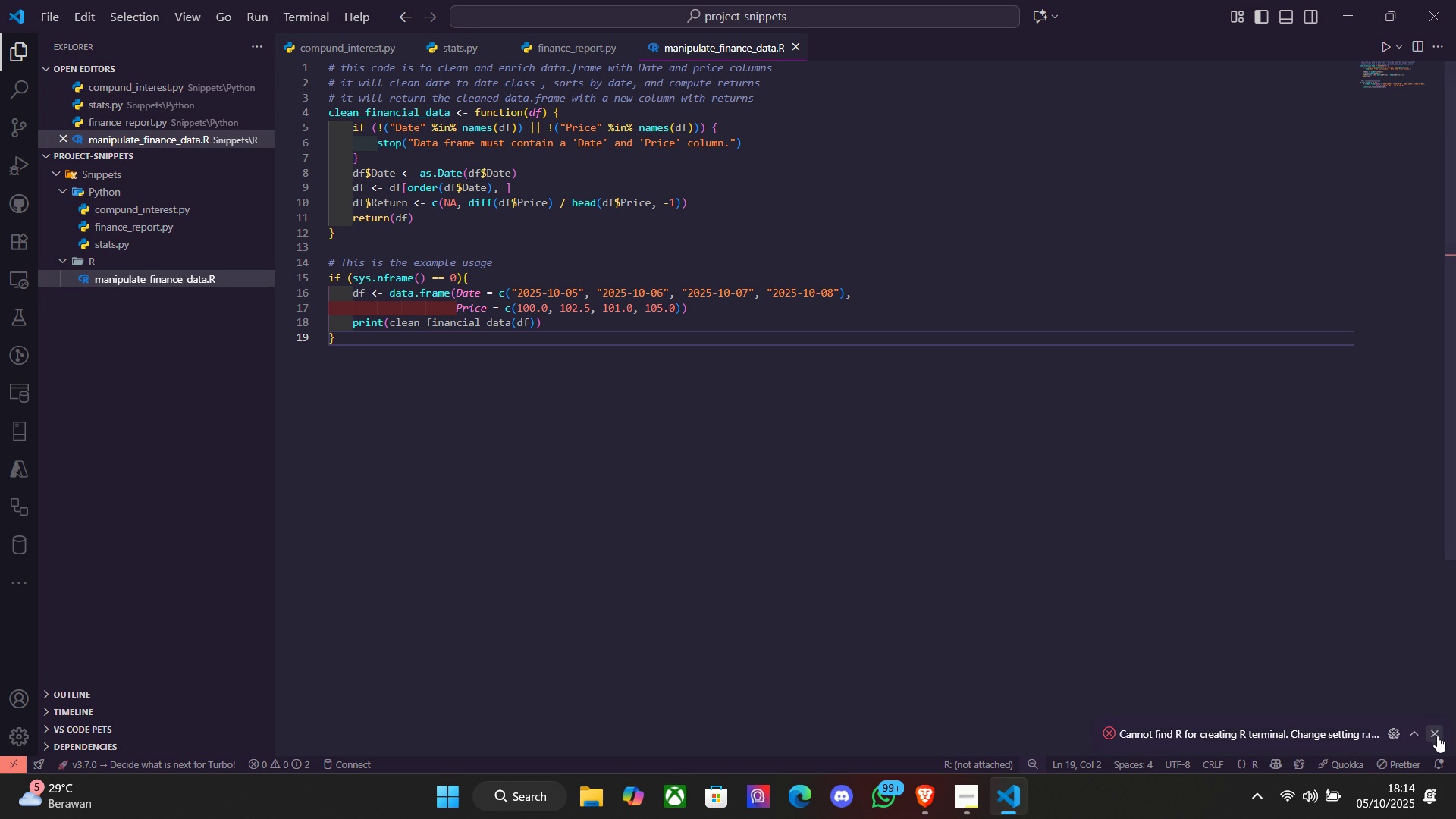 
left_click([1437, 736])
 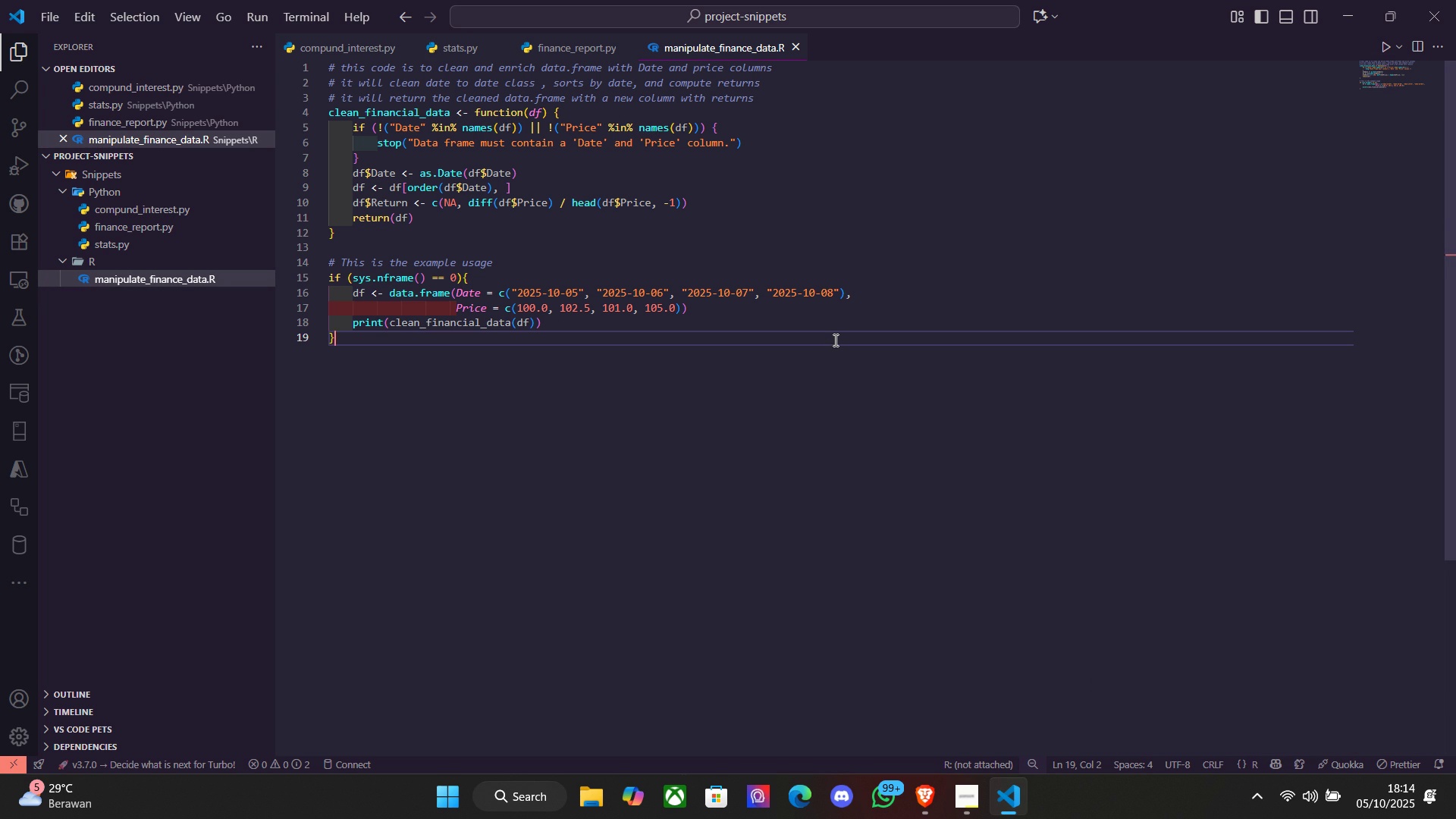 
left_click([834, 340])
 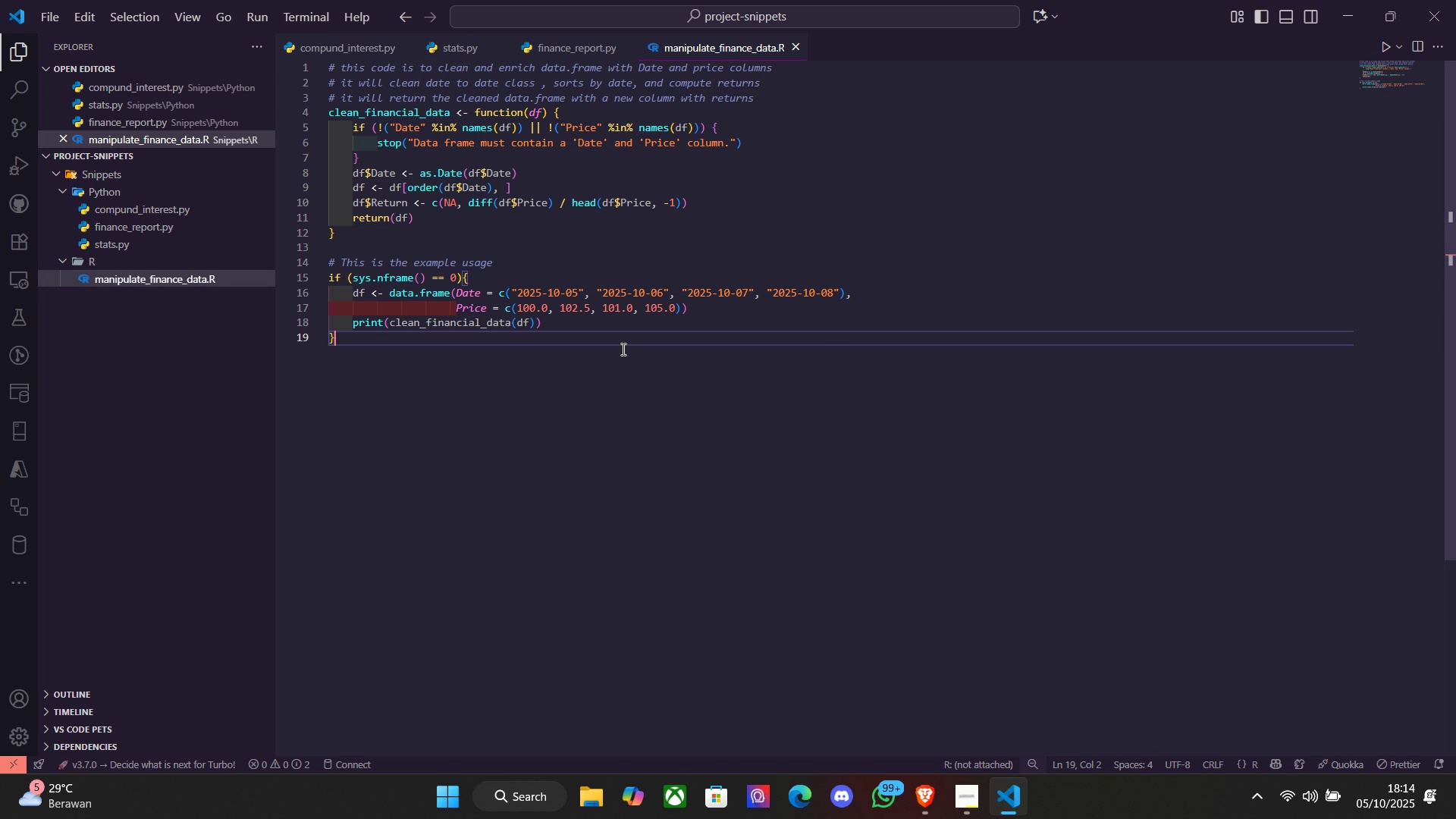 
left_click([630, 282])